 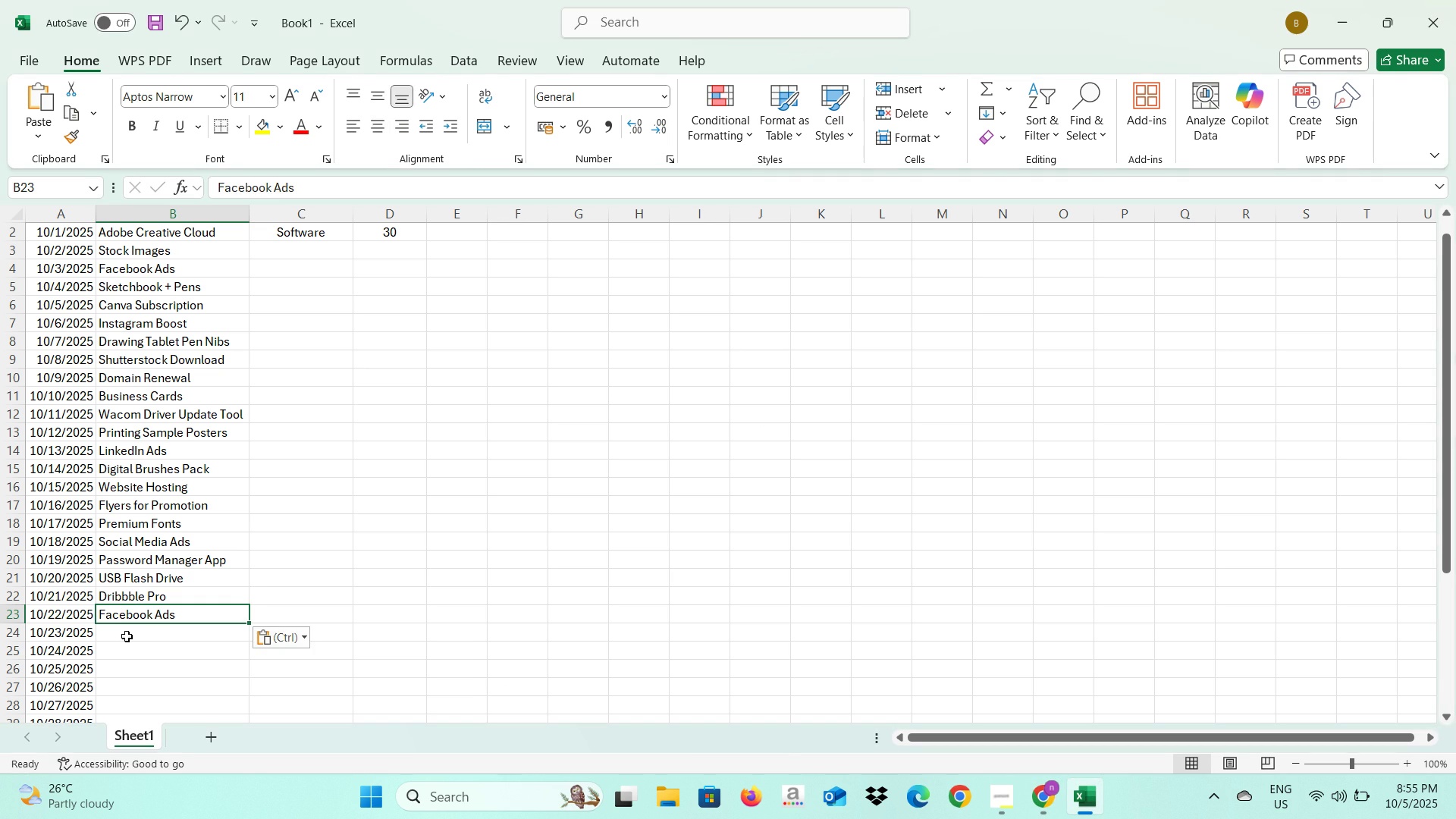 
left_click([127, 639])
 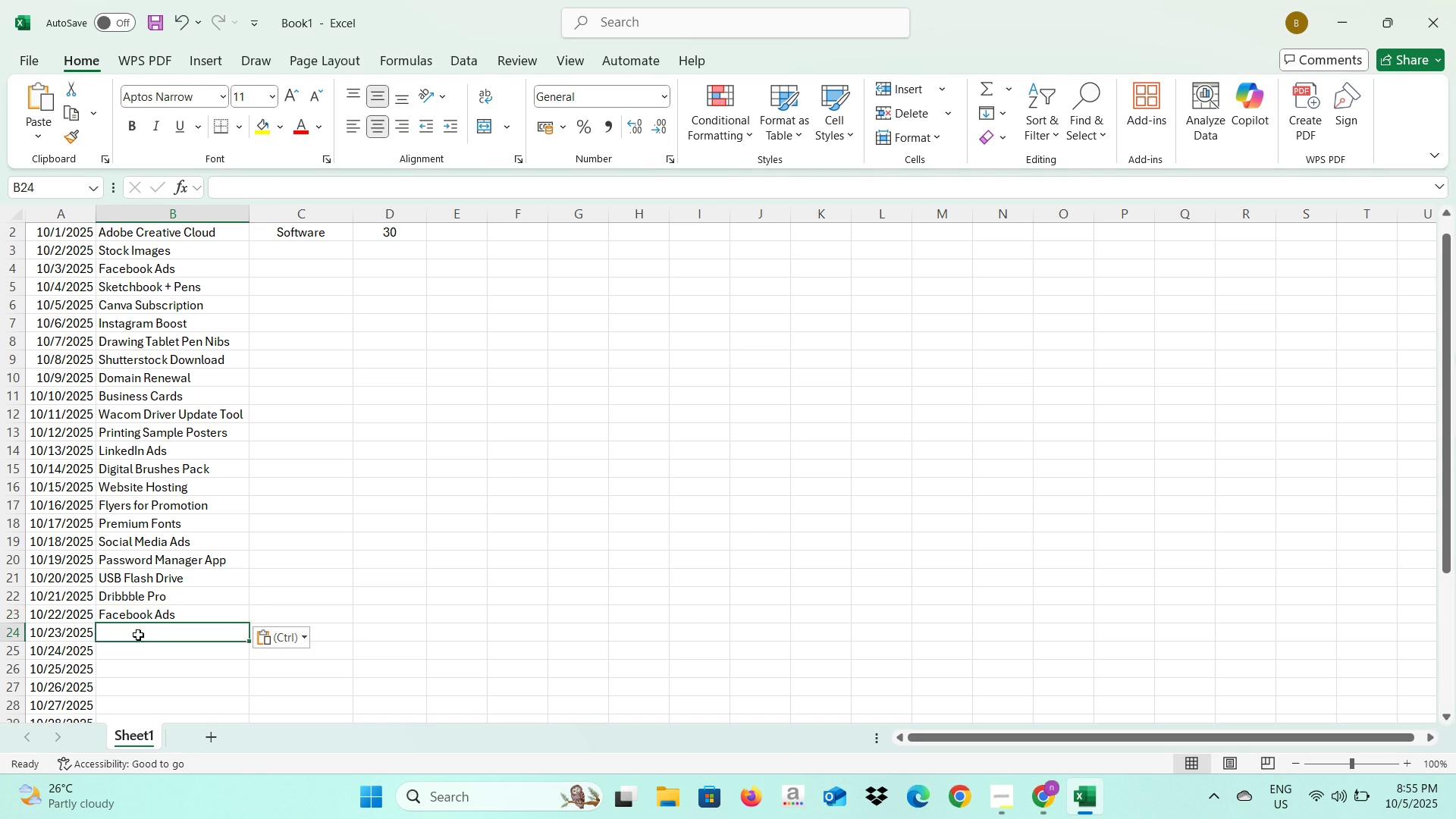 
key(Alt+AltLeft)
 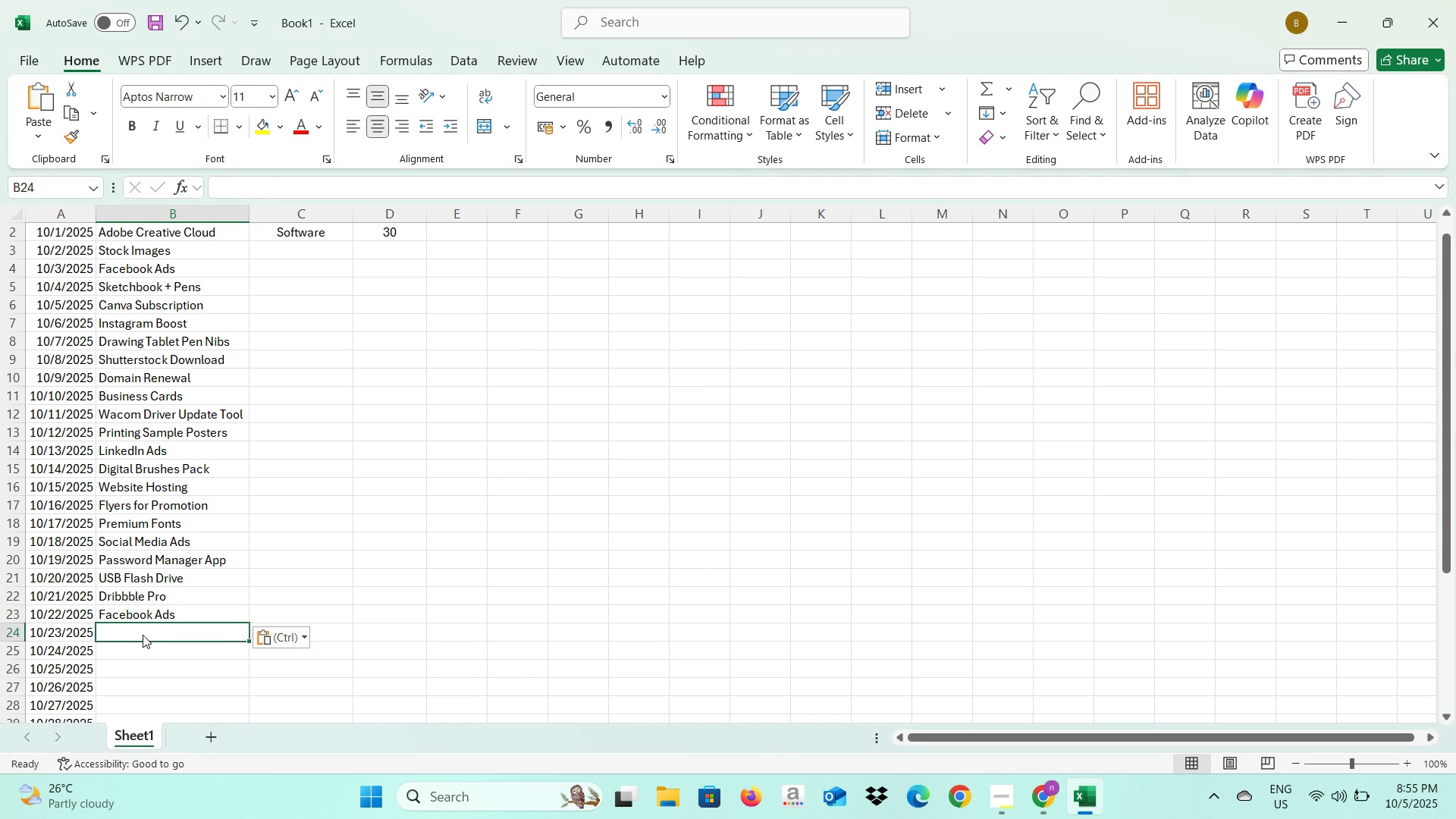 
key(Alt+Tab)
 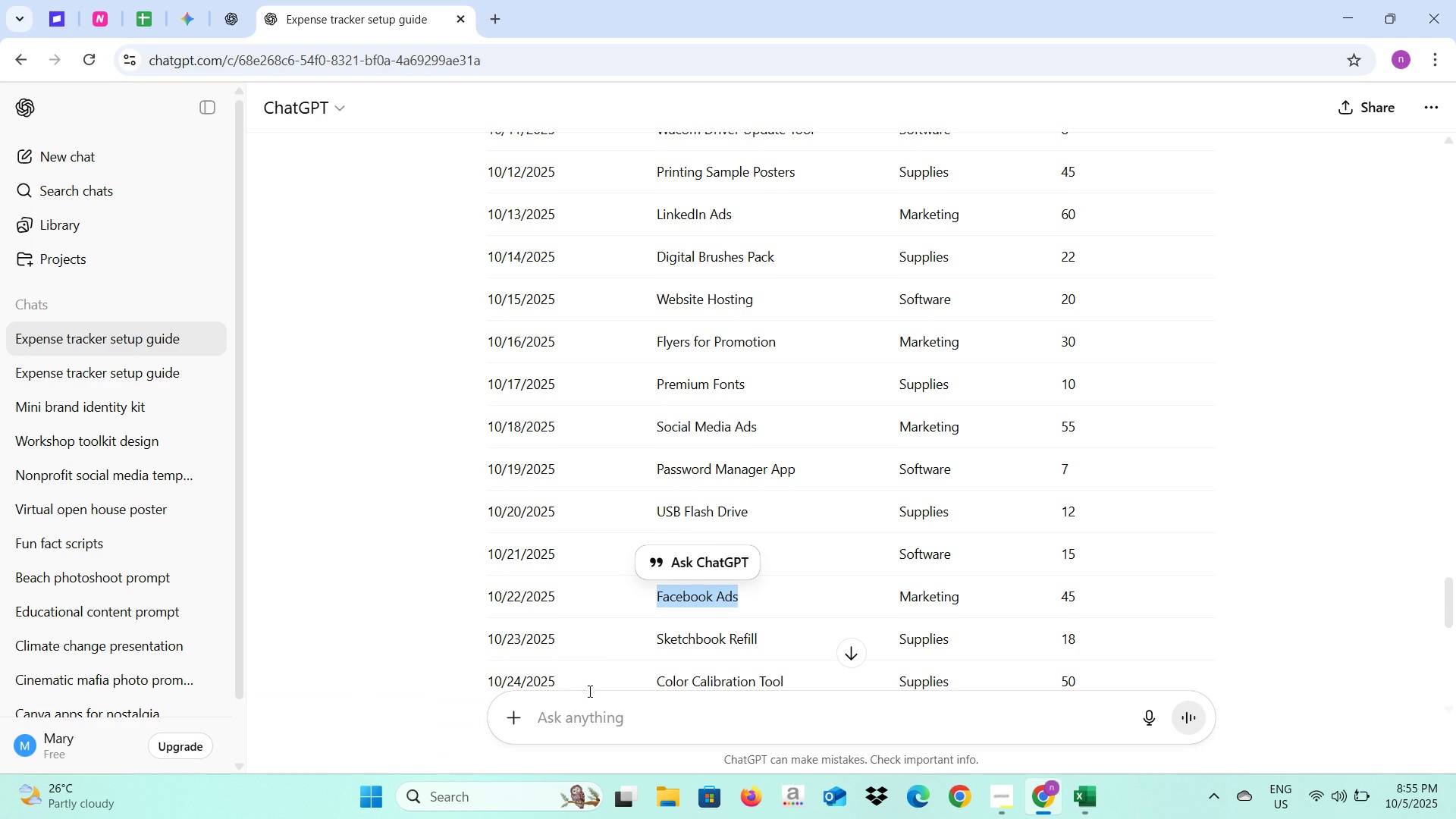 
scroll: coordinate [664, 618], scroll_direction: down, amount: 4.0